 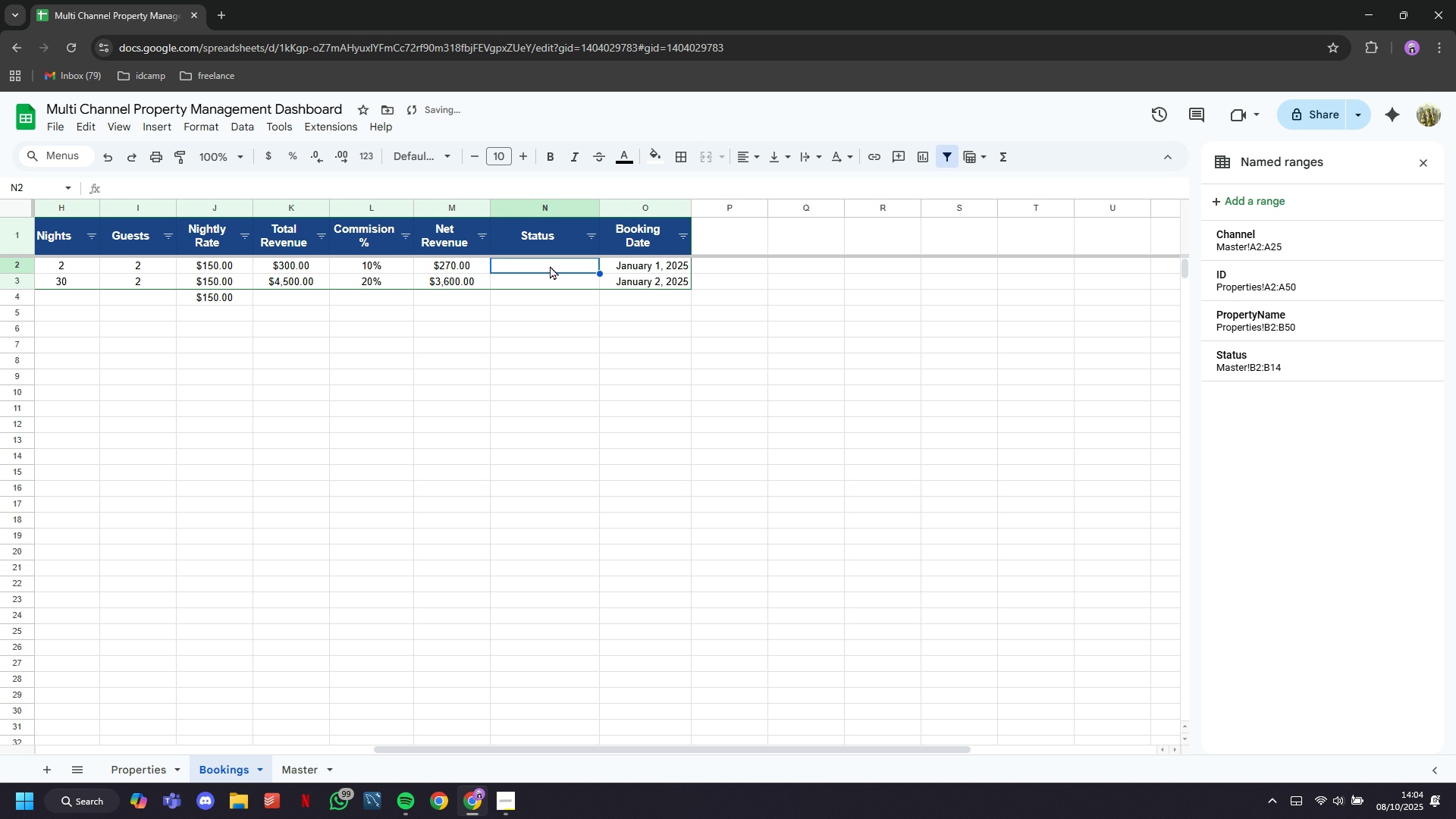 
left_click([550, 265])
 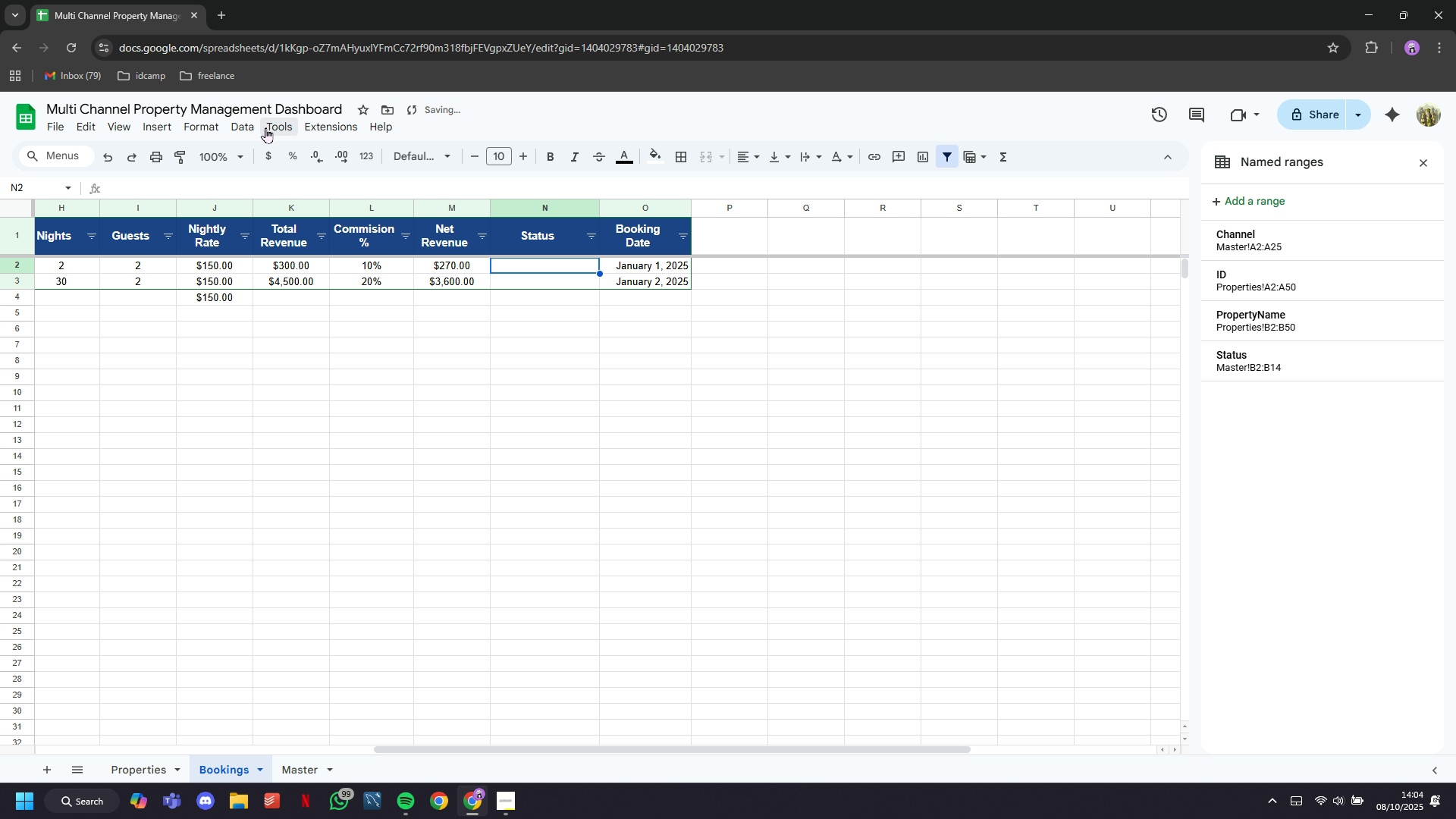 
left_click([244, 125])
 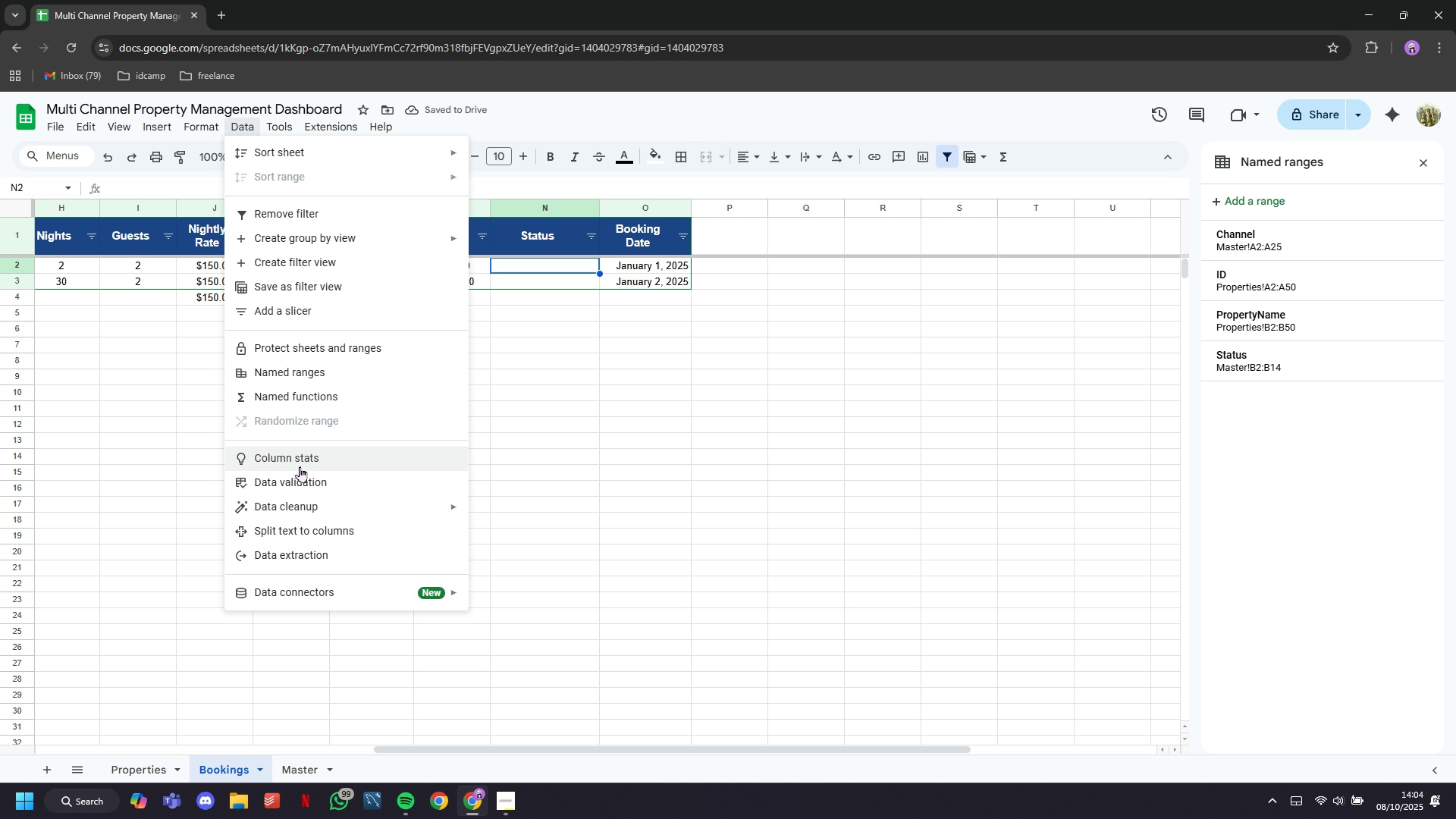 
left_click([303, 482])
 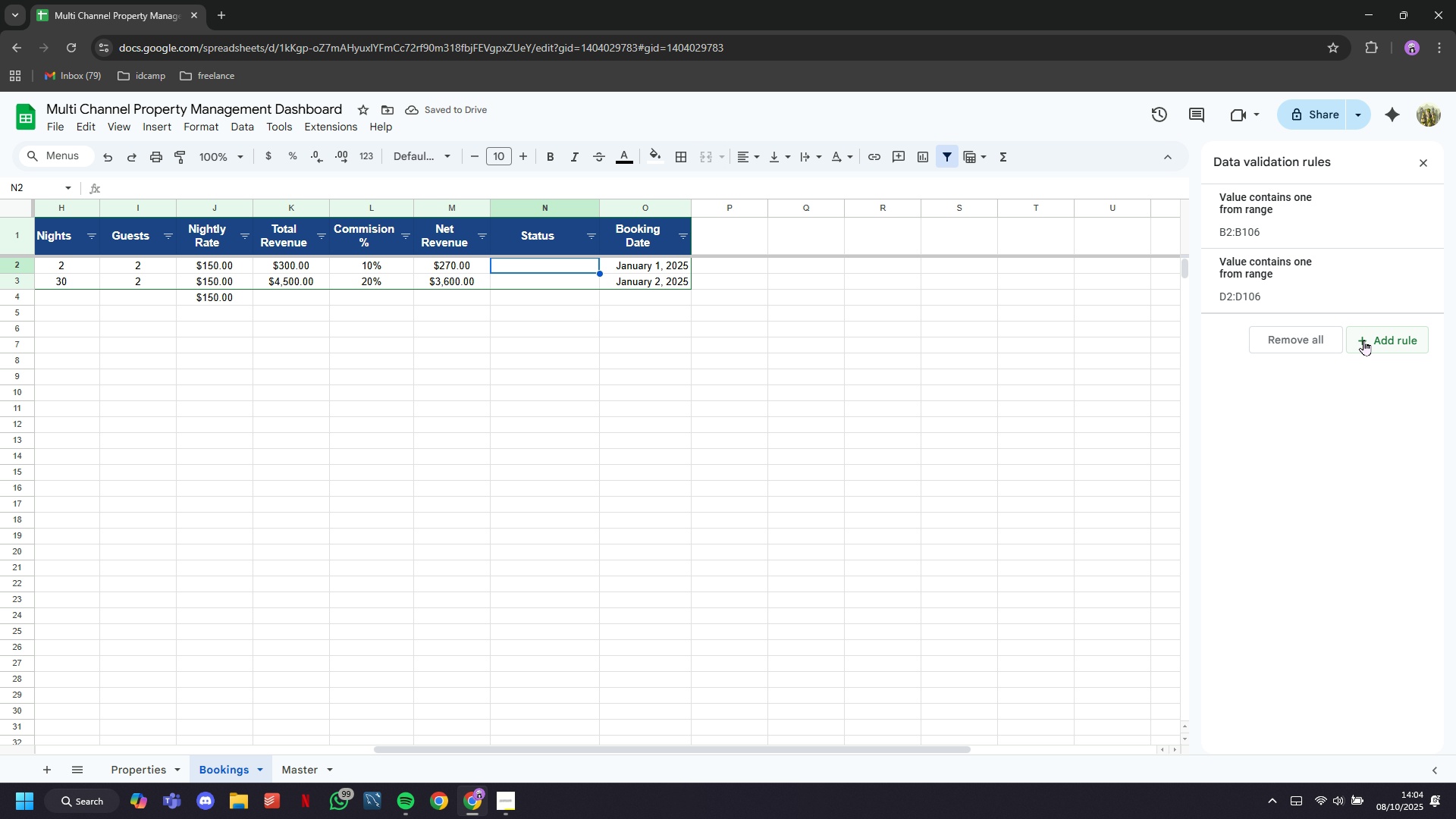 
left_click([1363, 340])
 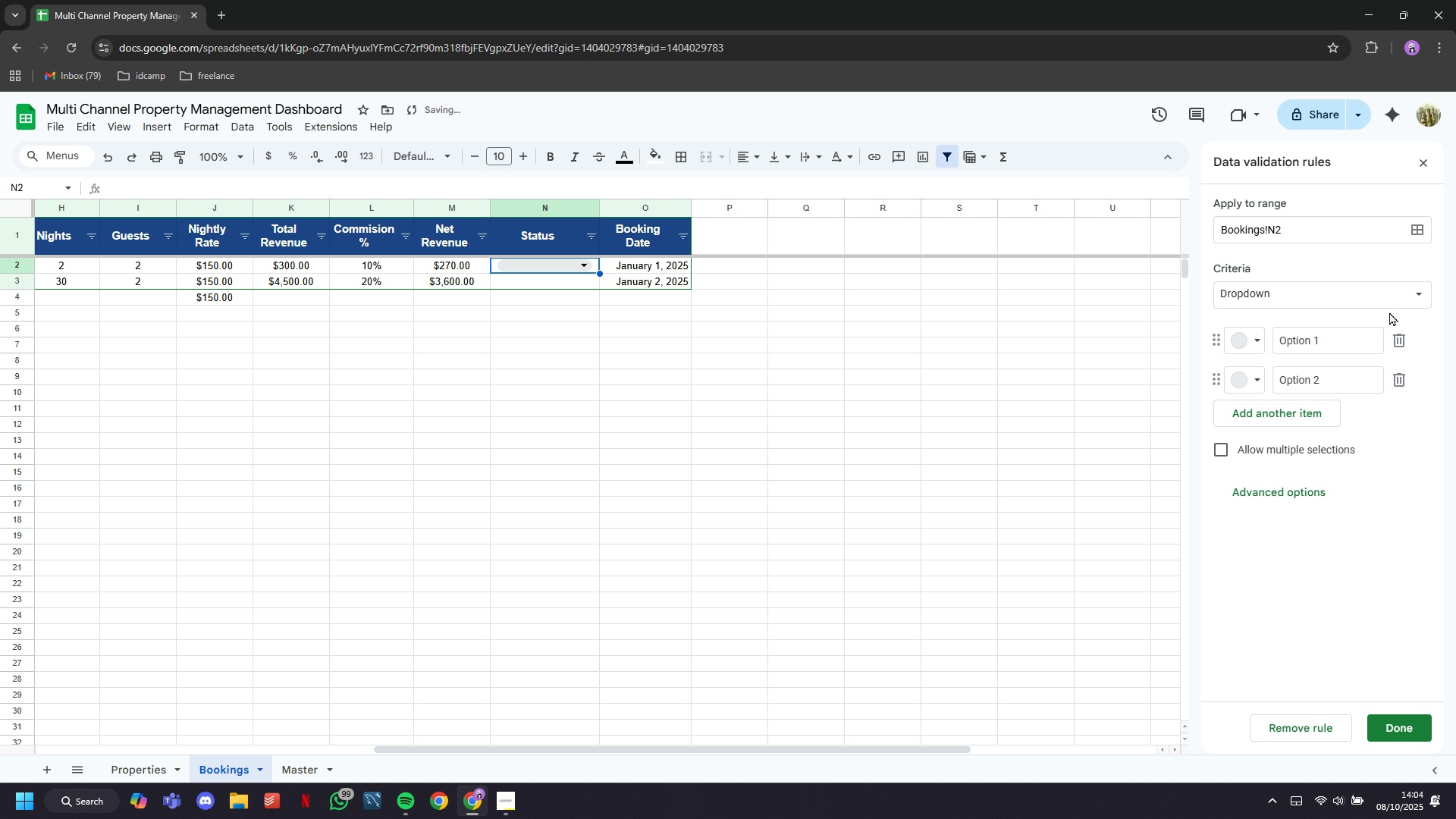 
double_click([1379, 301])
 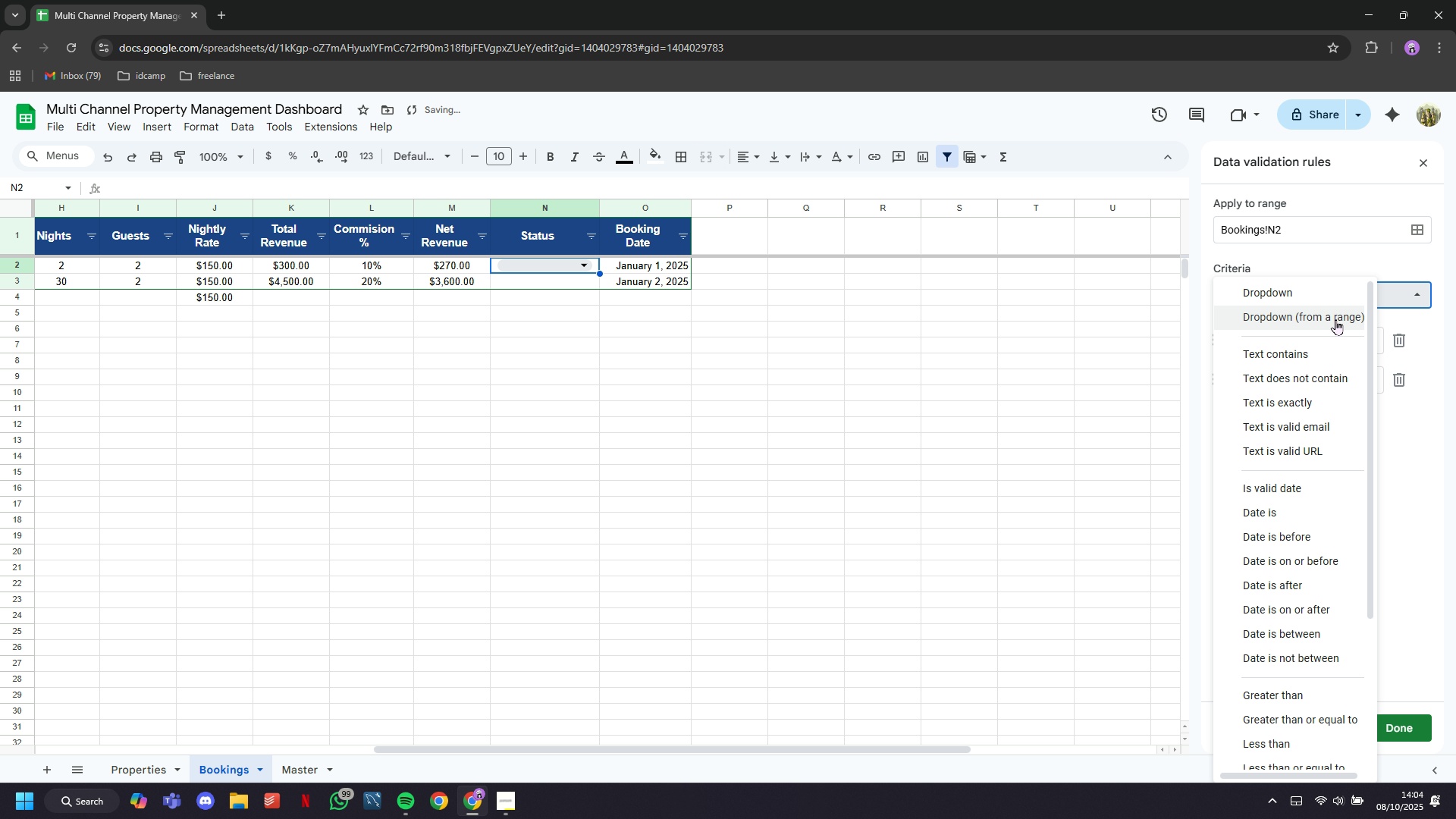 
left_click([1335, 319])
 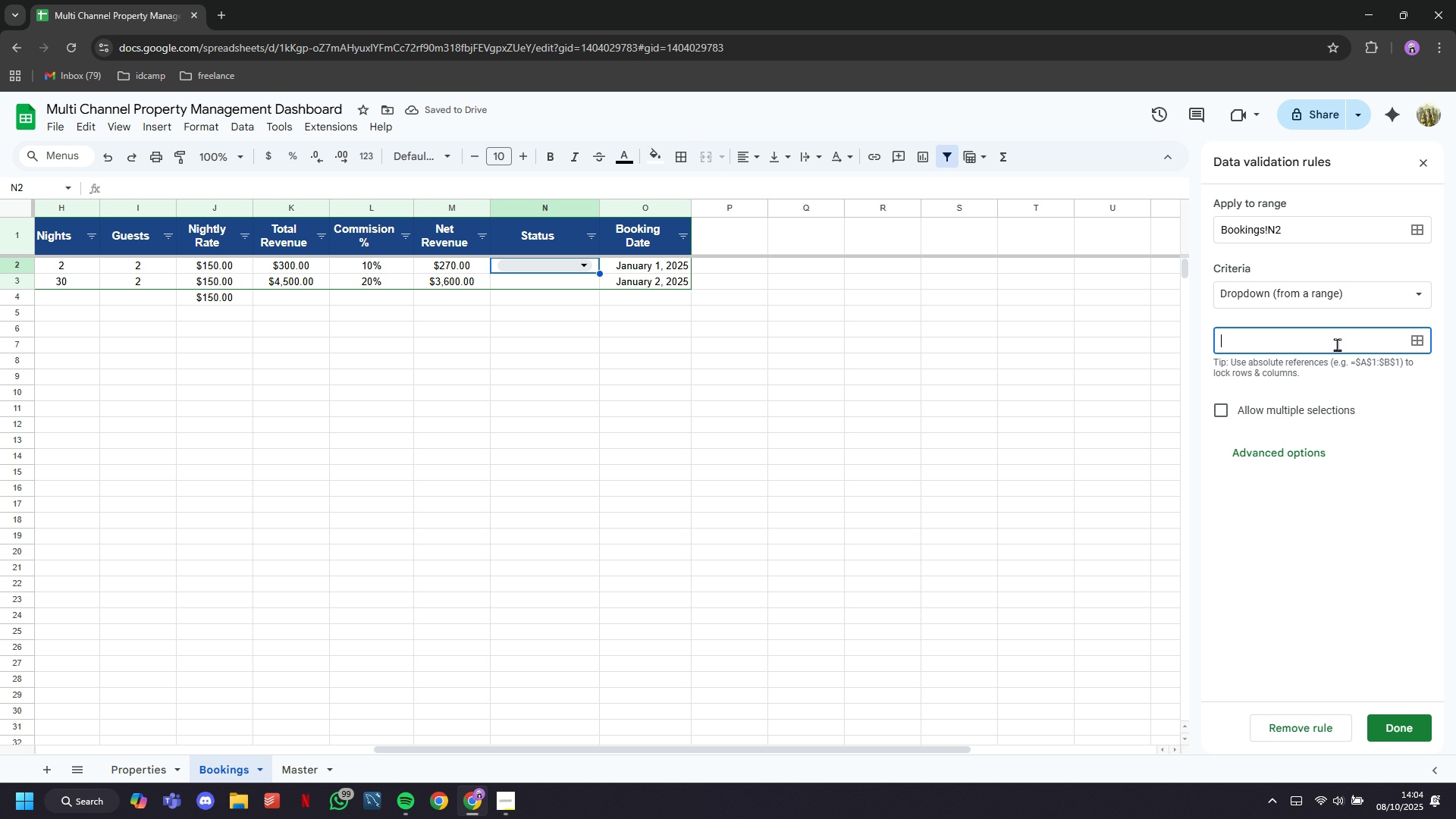 
left_click([1337, 344])
 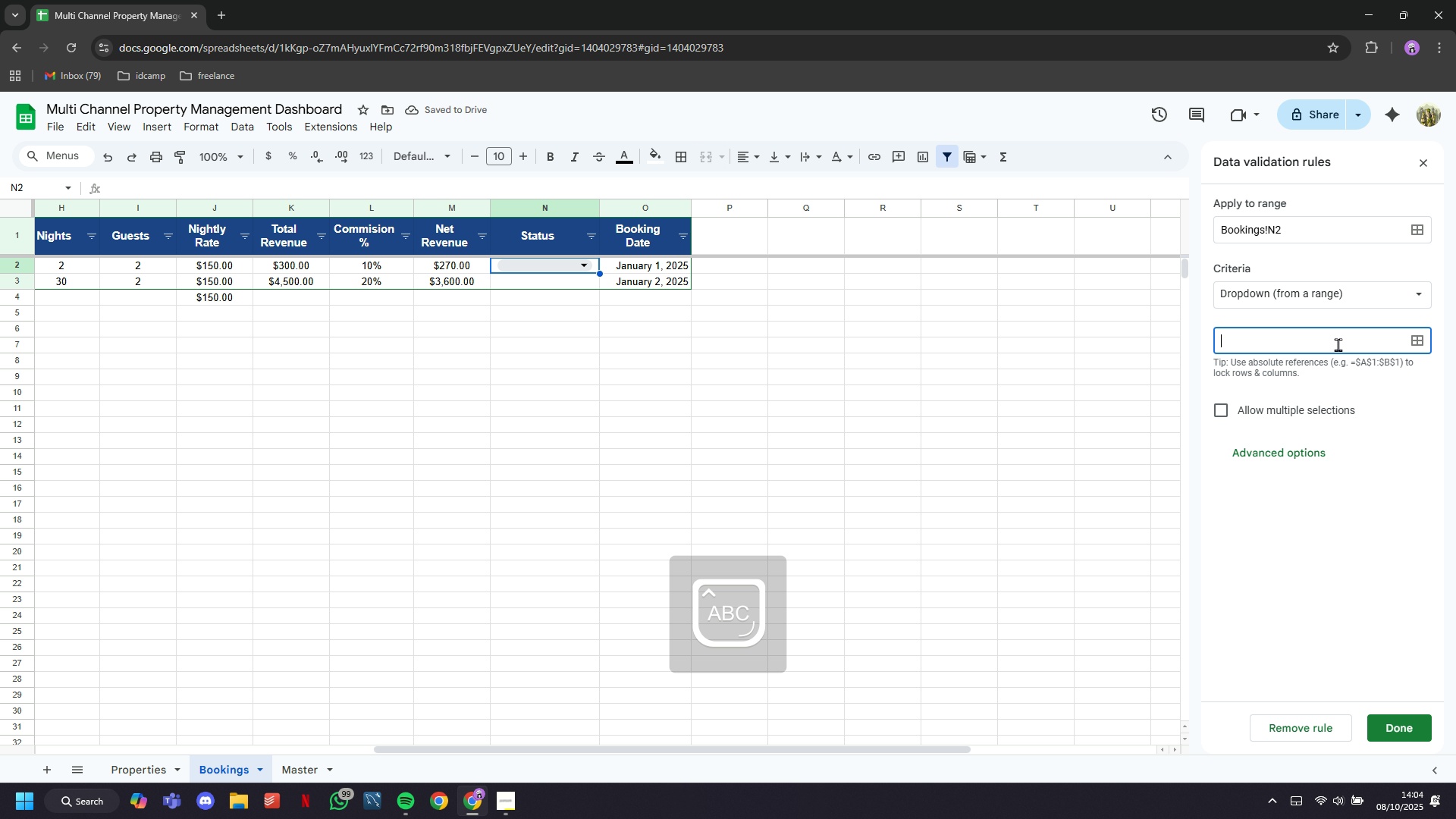 
type(Statys)
key(Backspace)
key(Backspace)
type(us)
 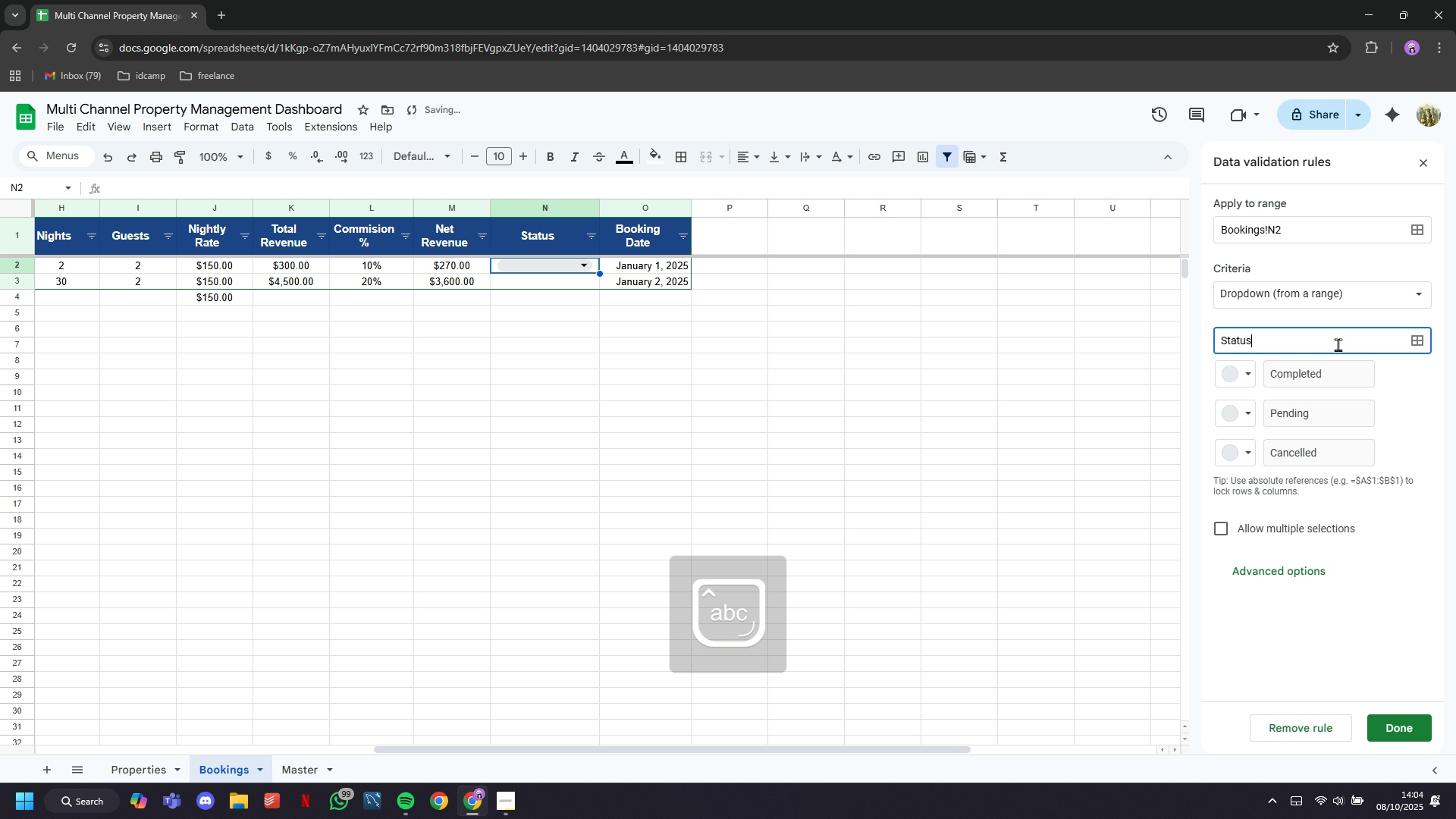 
key(Enter)
 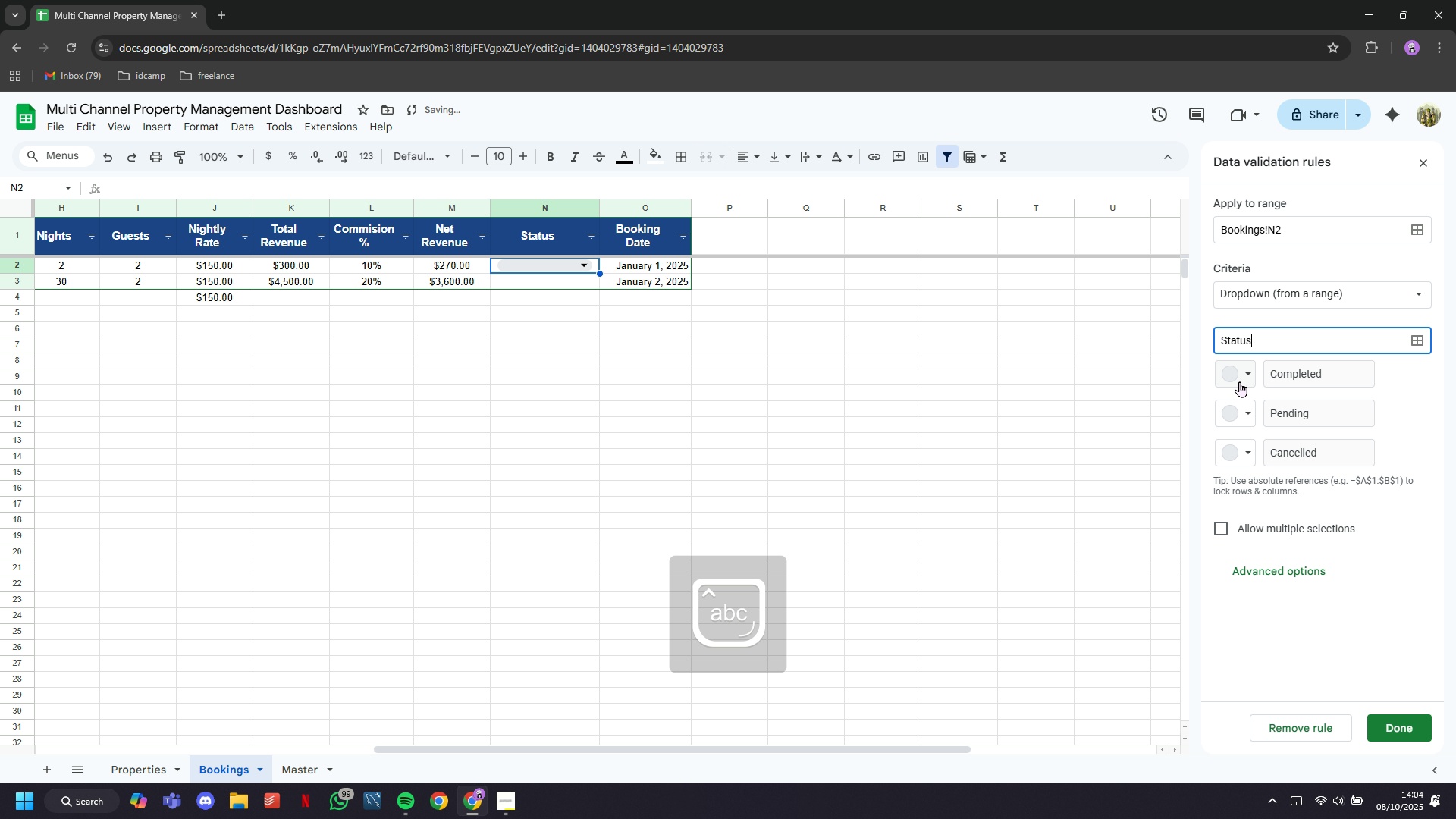 
left_click([1239, 381])
 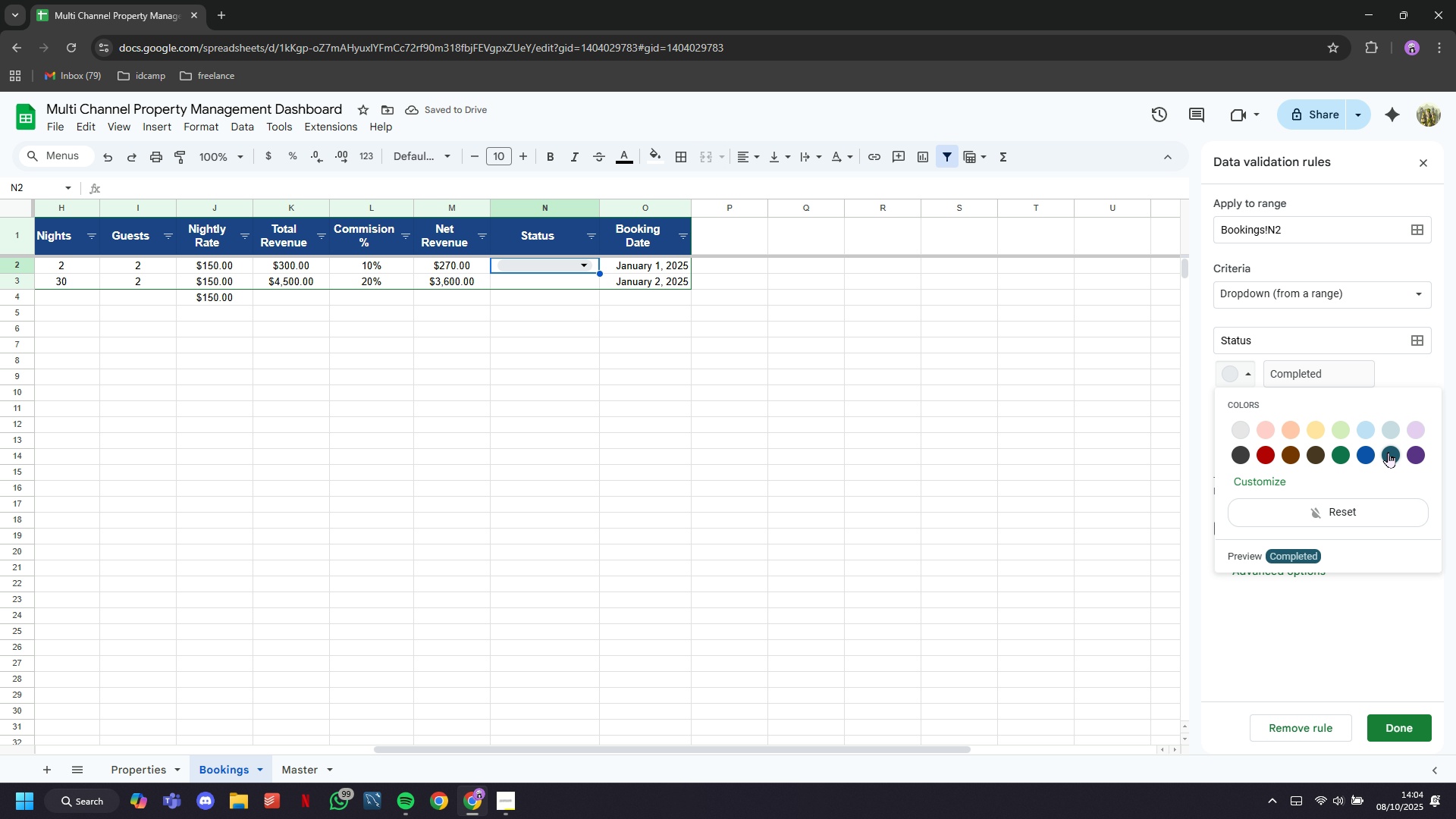 
left_click([1345, 452])
 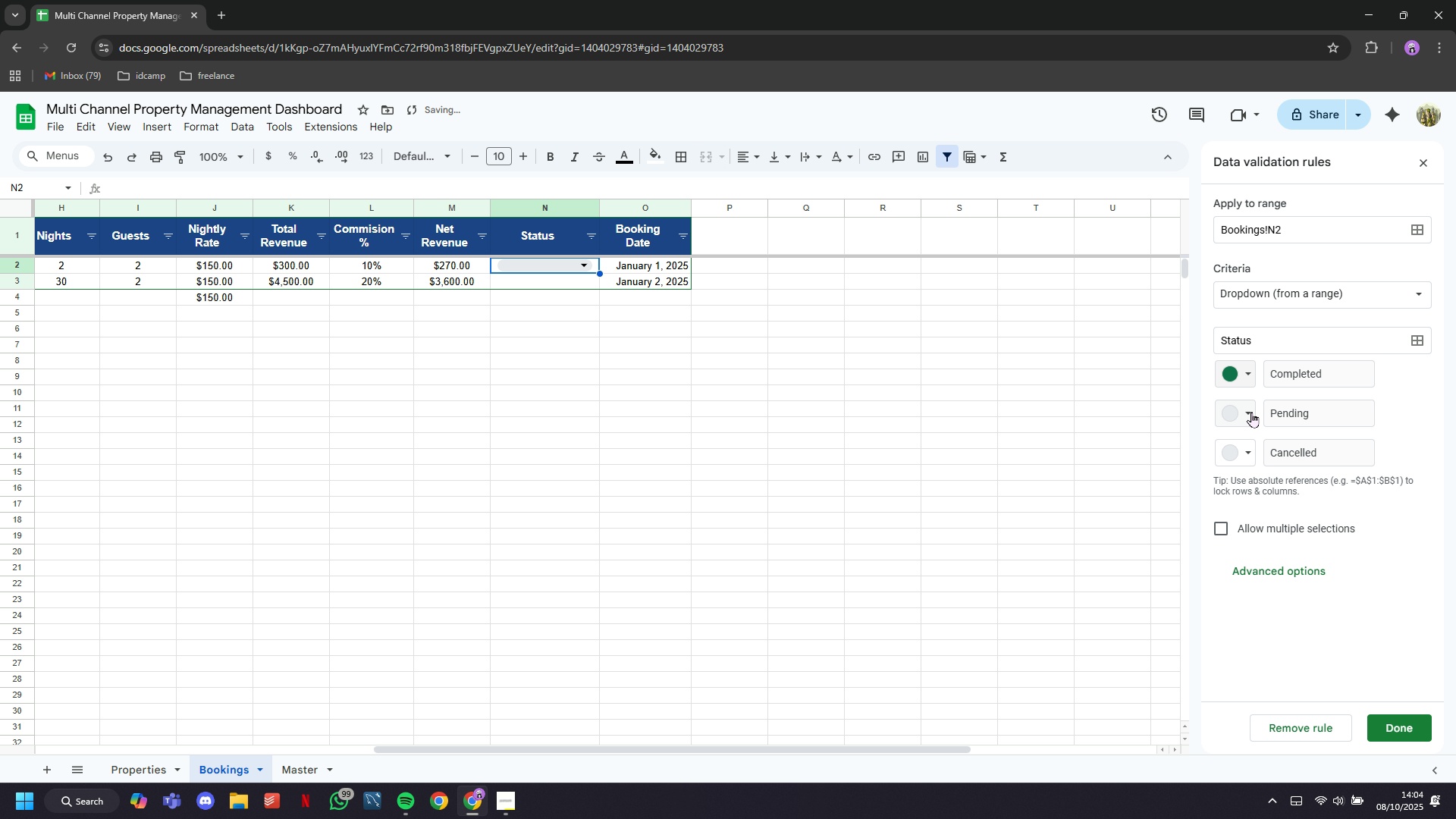 
left_click([1251, 412])
 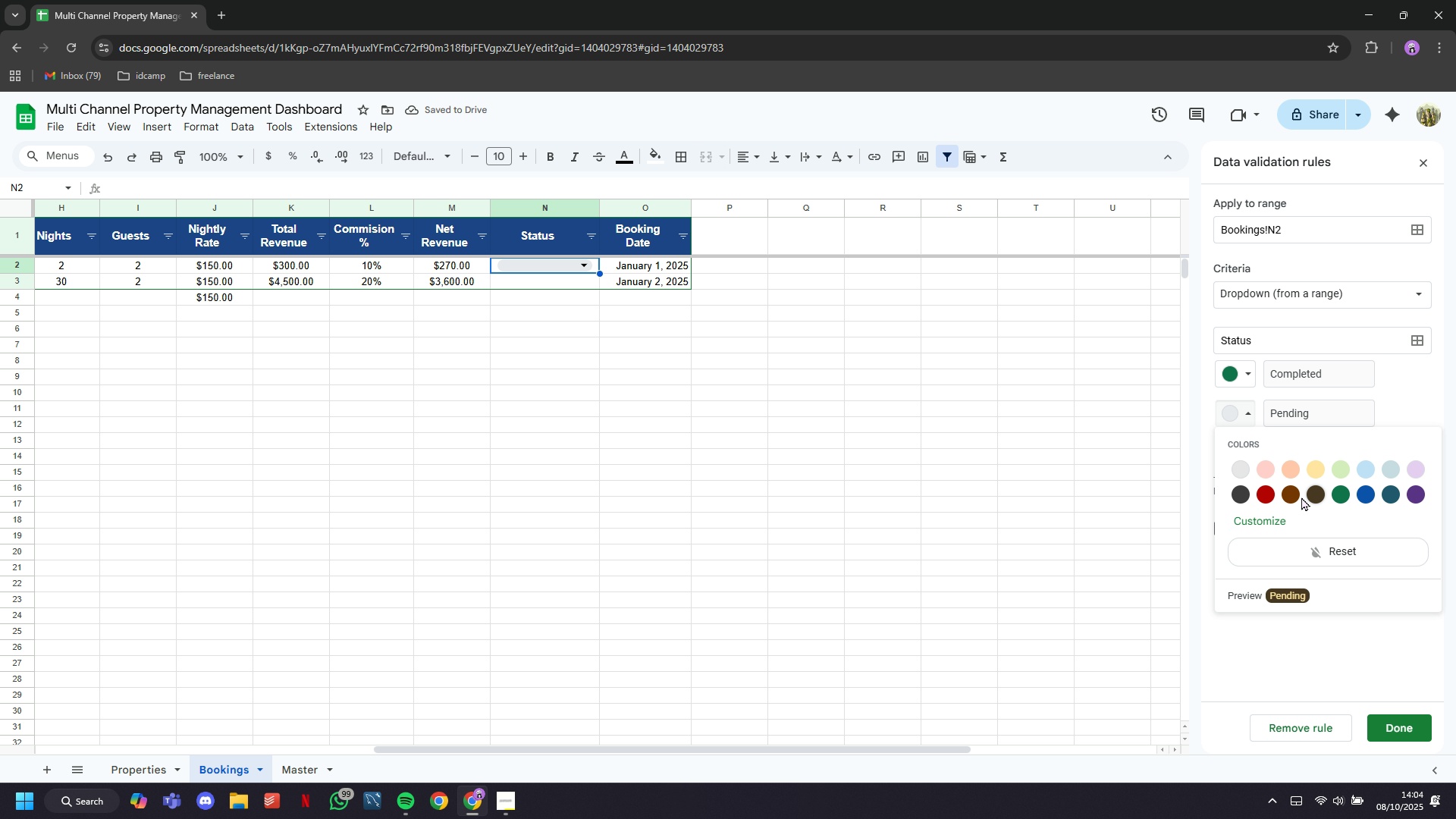 
left_click([1298, 495])
 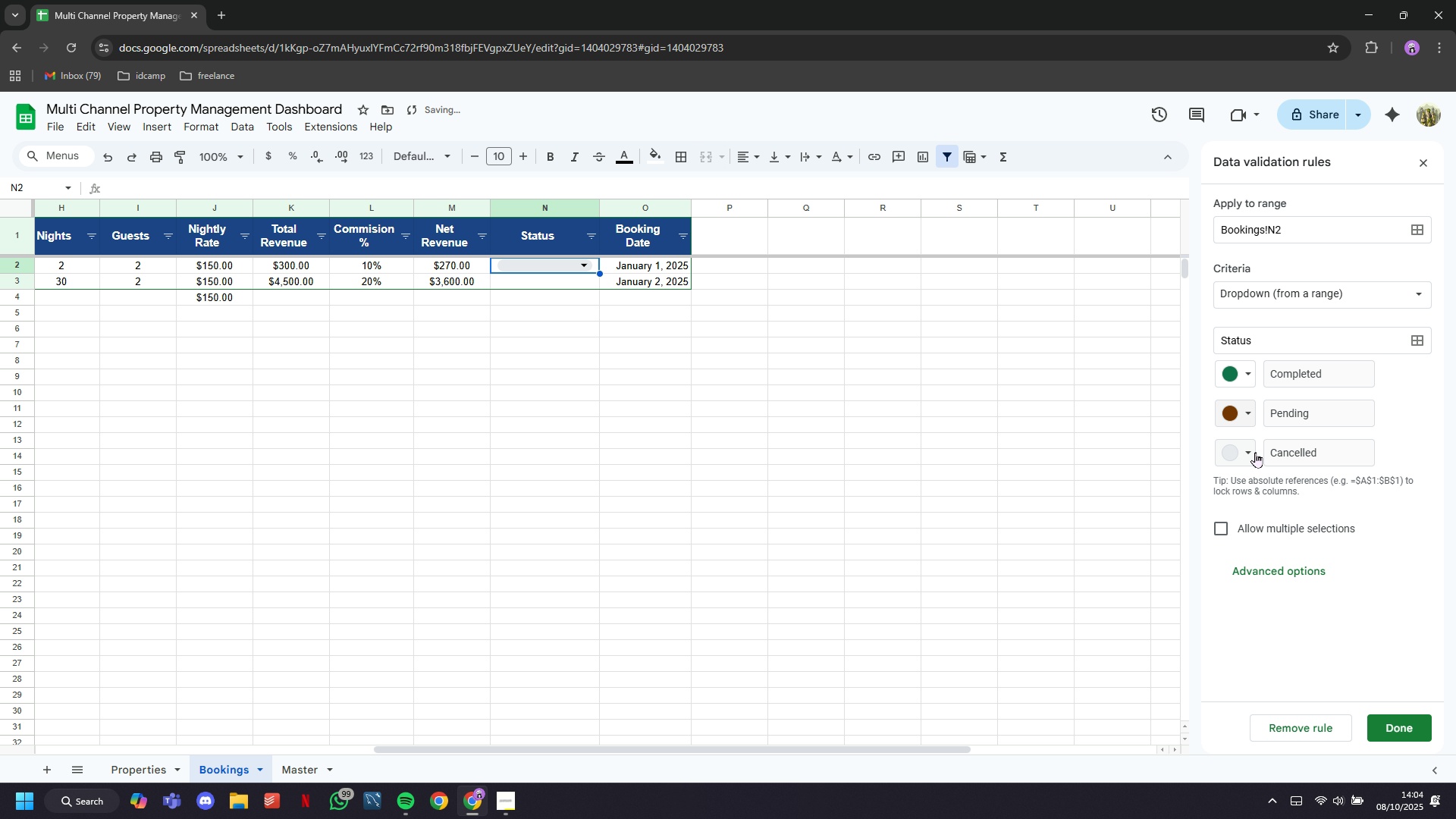 
left_click([1255, 452])
 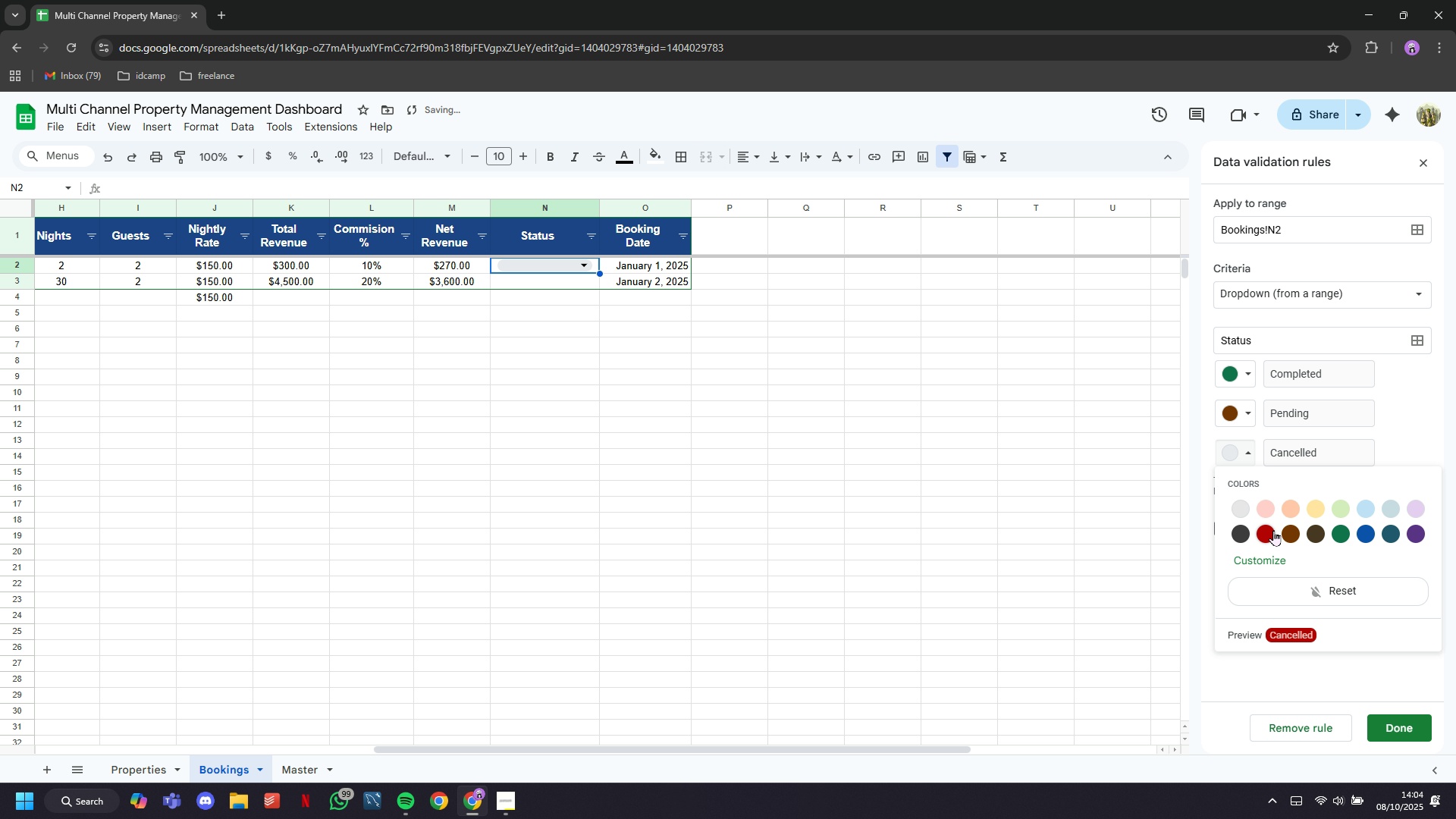 
left_click([1273, 531])
 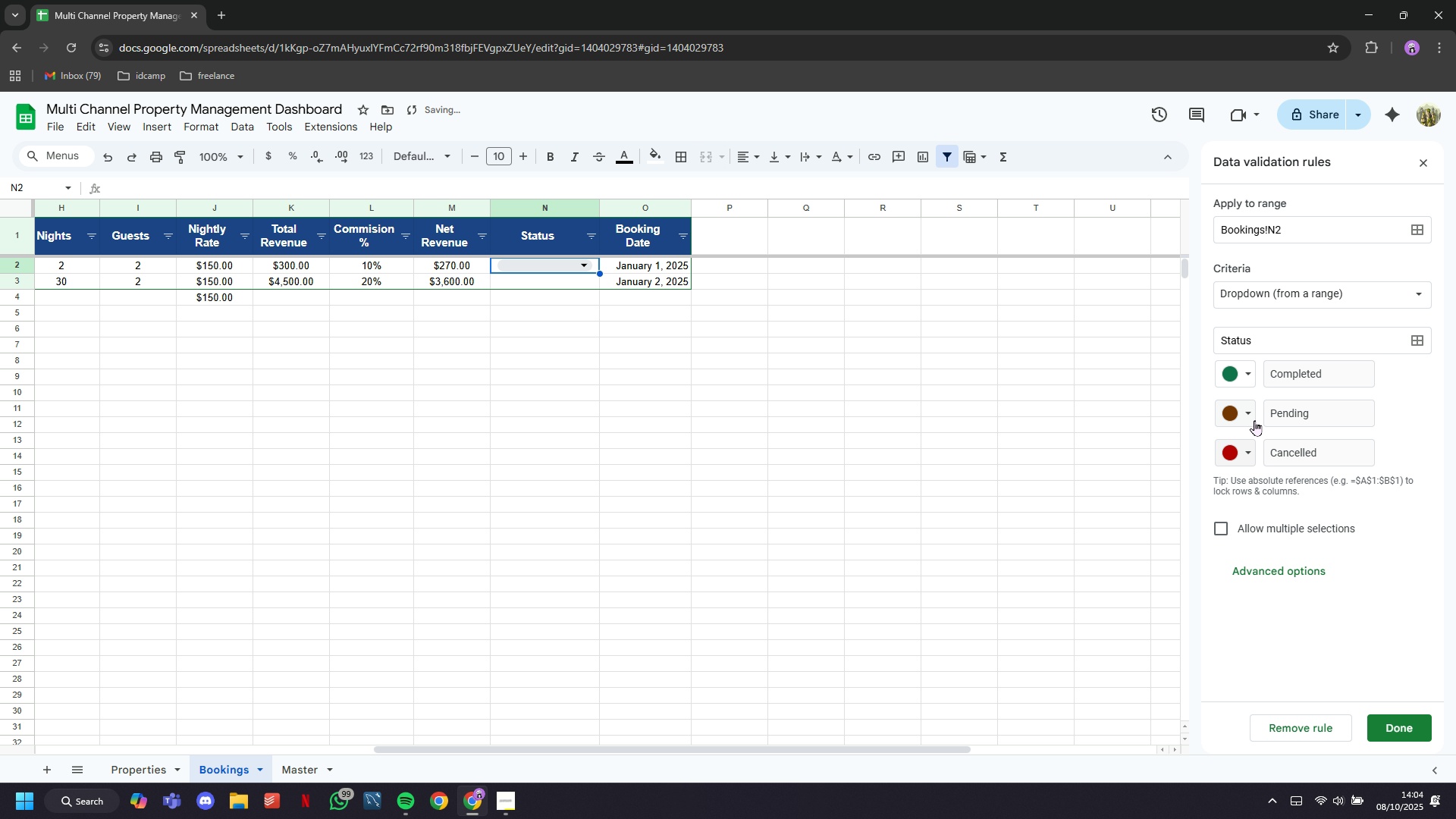 
left_click([1254, 420])
 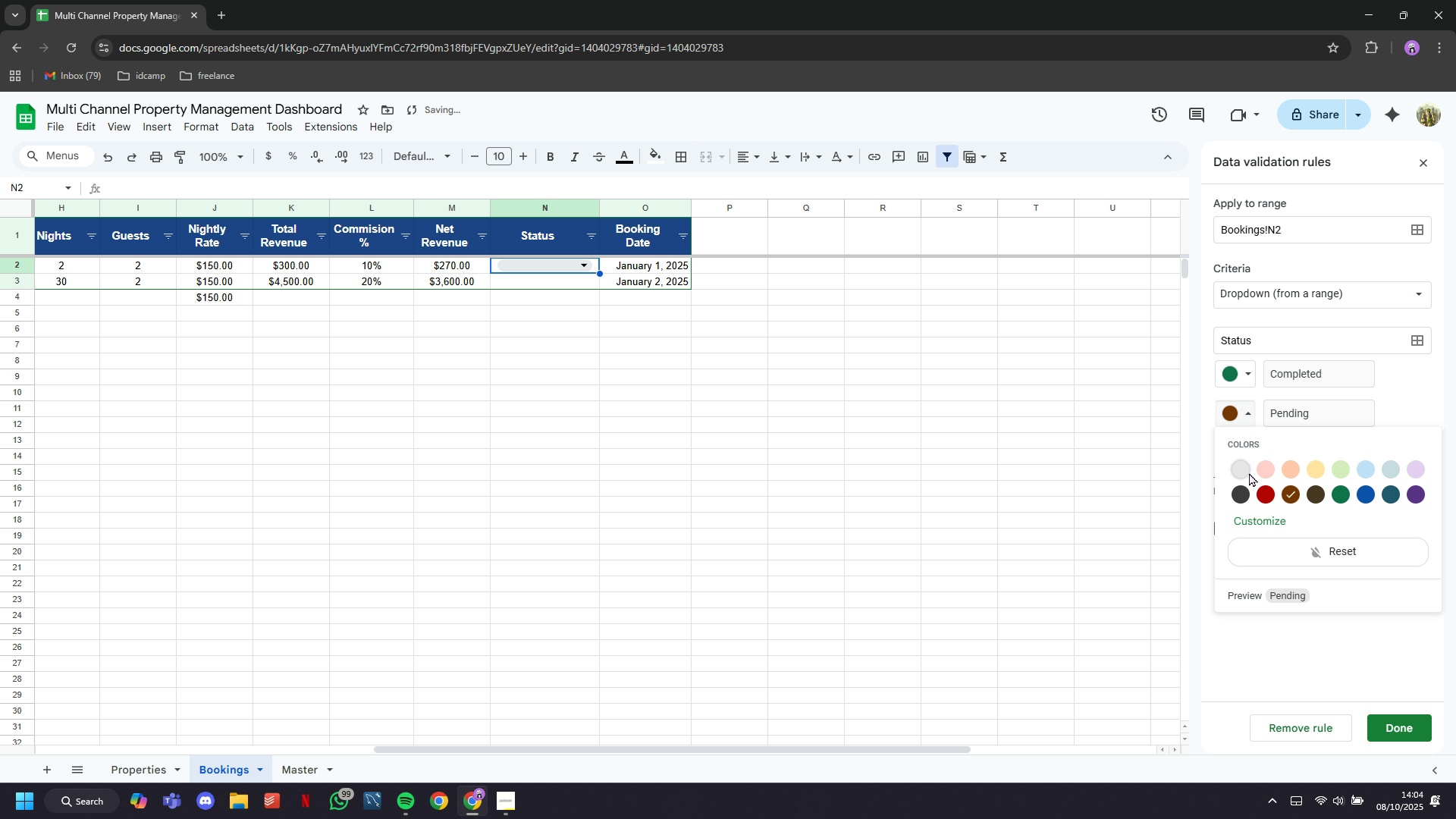 
left_click([1249, 472])
 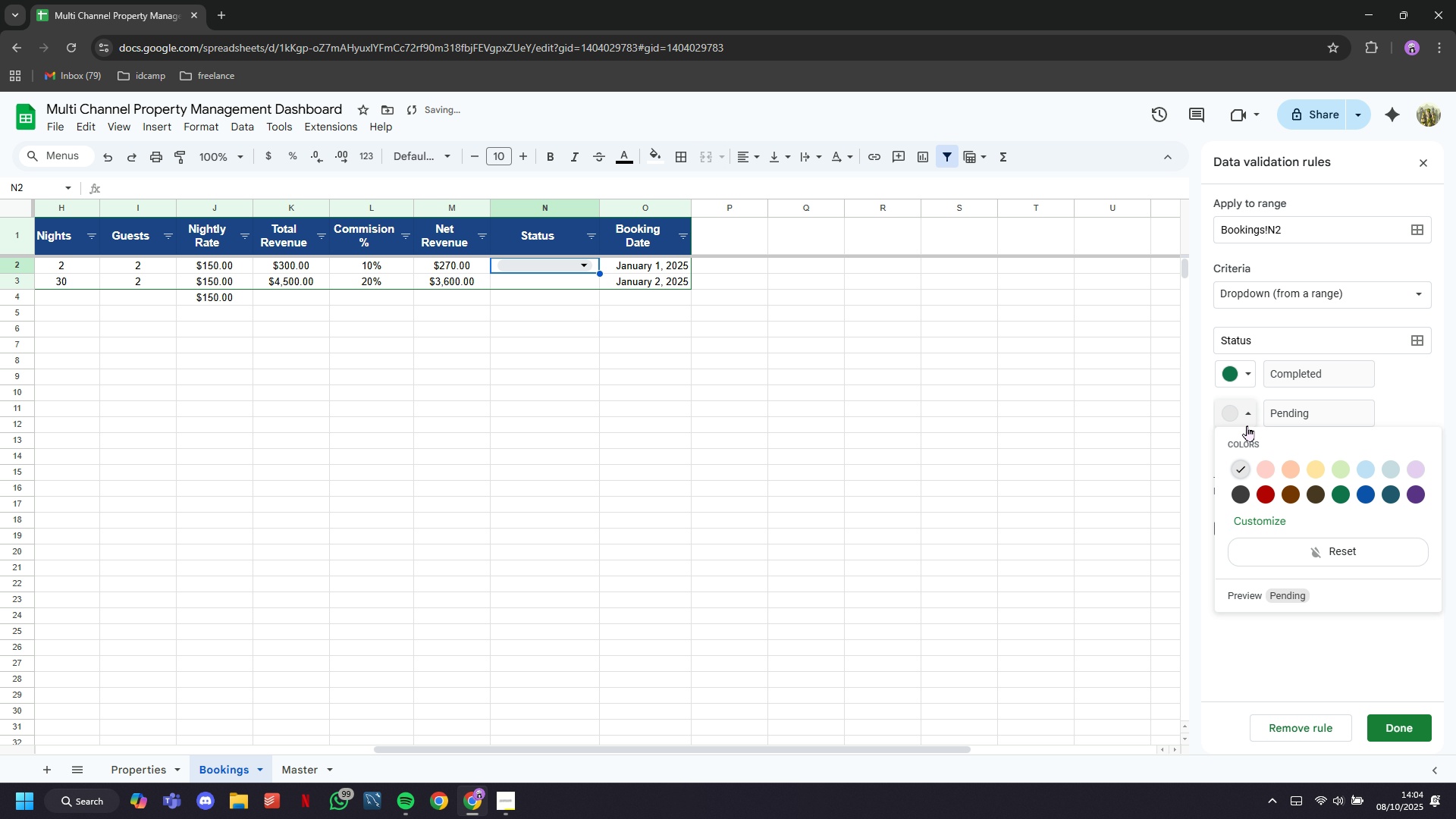 
left_click([1247, 425])
 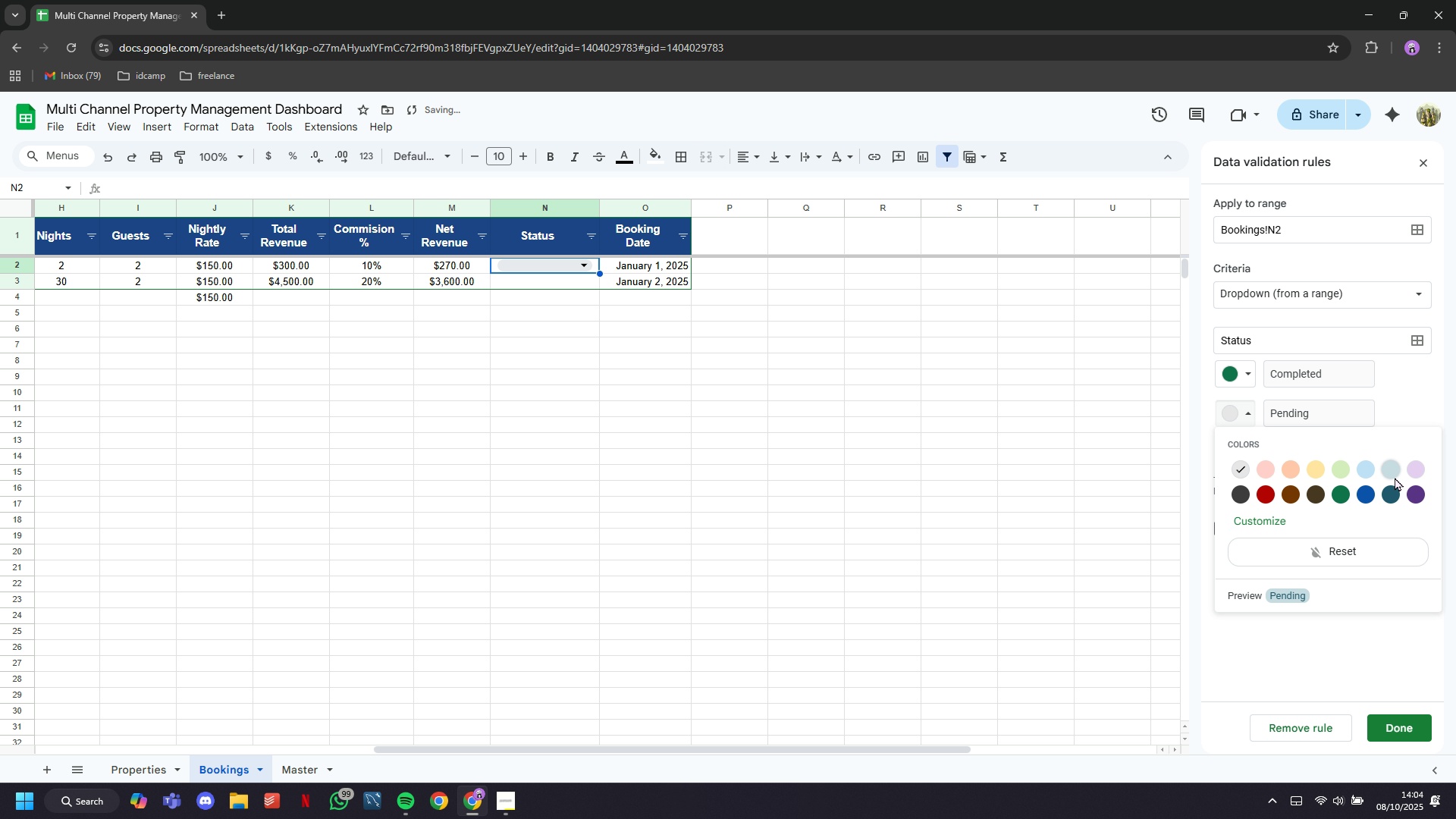 
left_click([1395, 477])